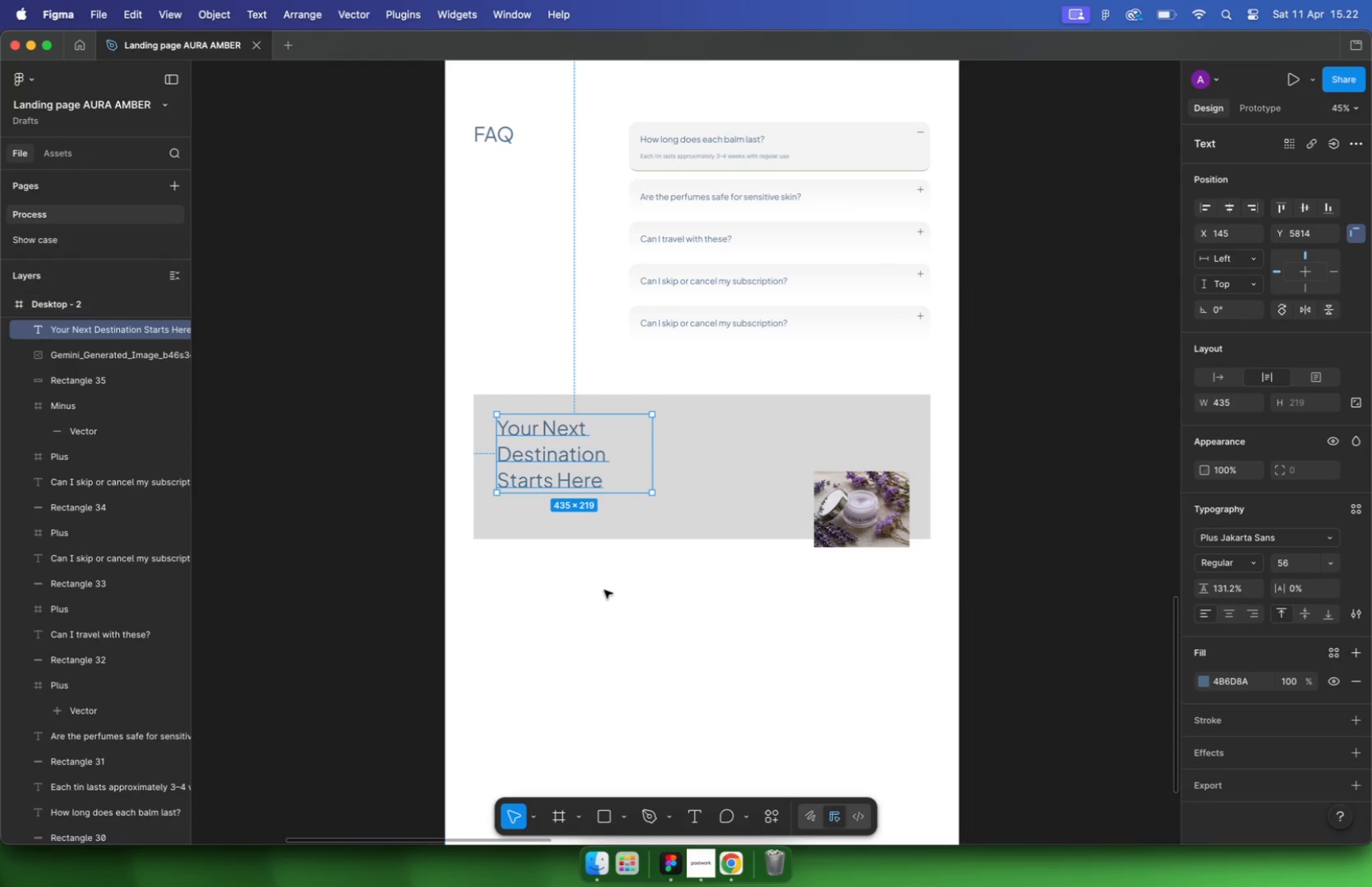 
hold_key(key=CommandLeft, duration=0.75)
 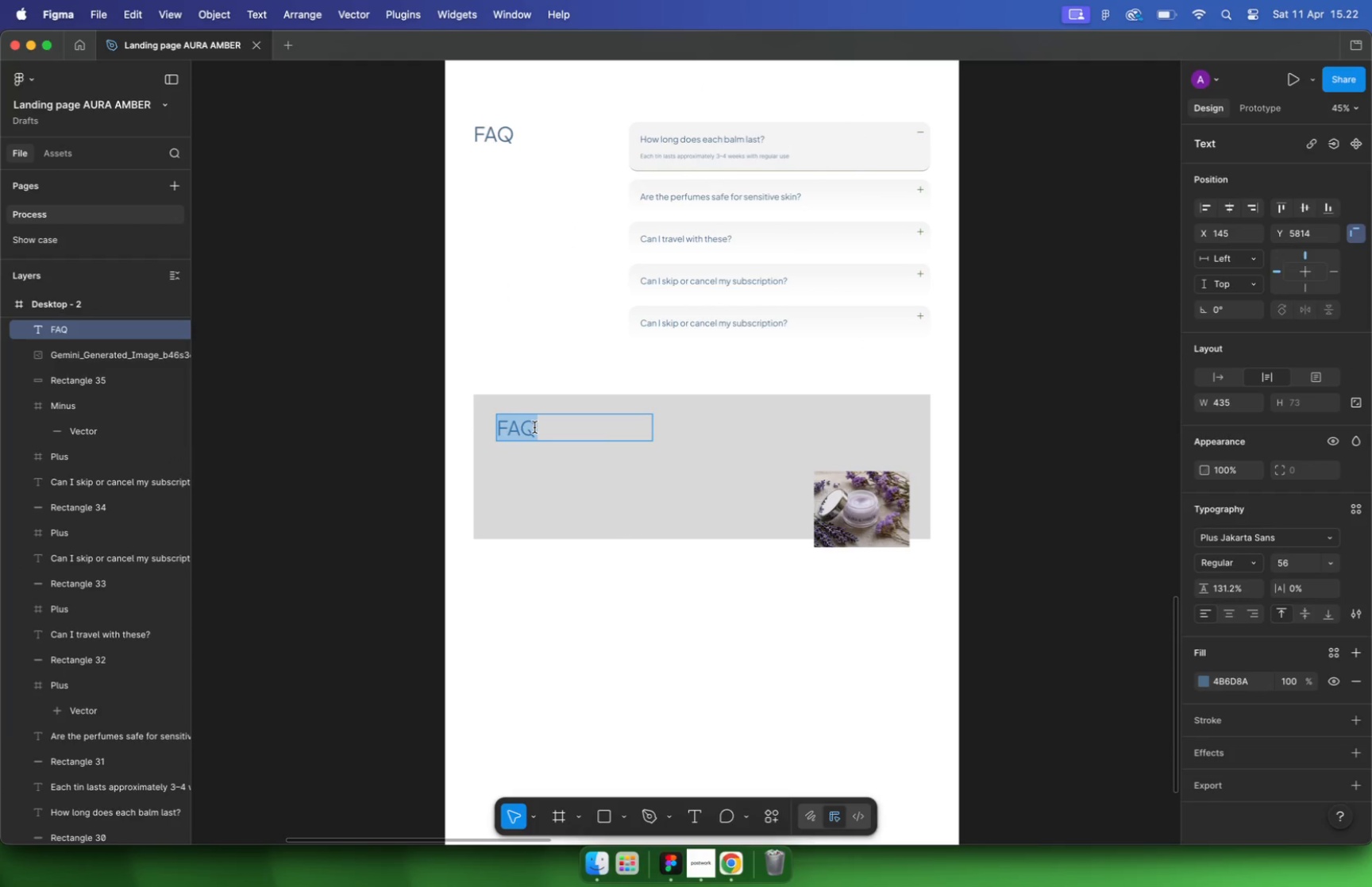 
hold_key(key=CommandLeft, duration=0.38)
scroll: coordinate [642, 452], scroll_direction: up, amount: 5.0
 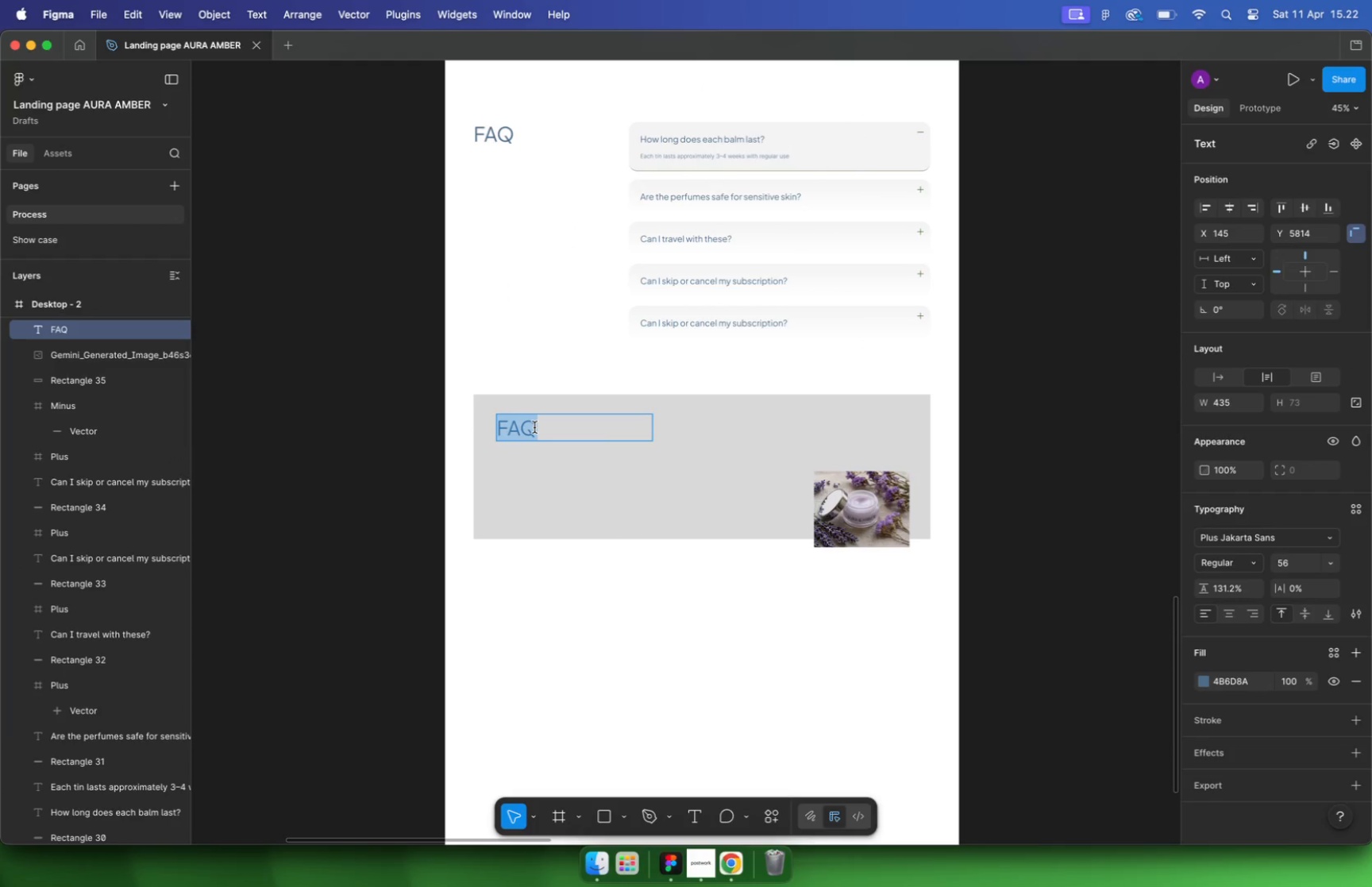 
left_click_drag(start_coordinate=[656, 453], to_coordinate=[611, 452])
 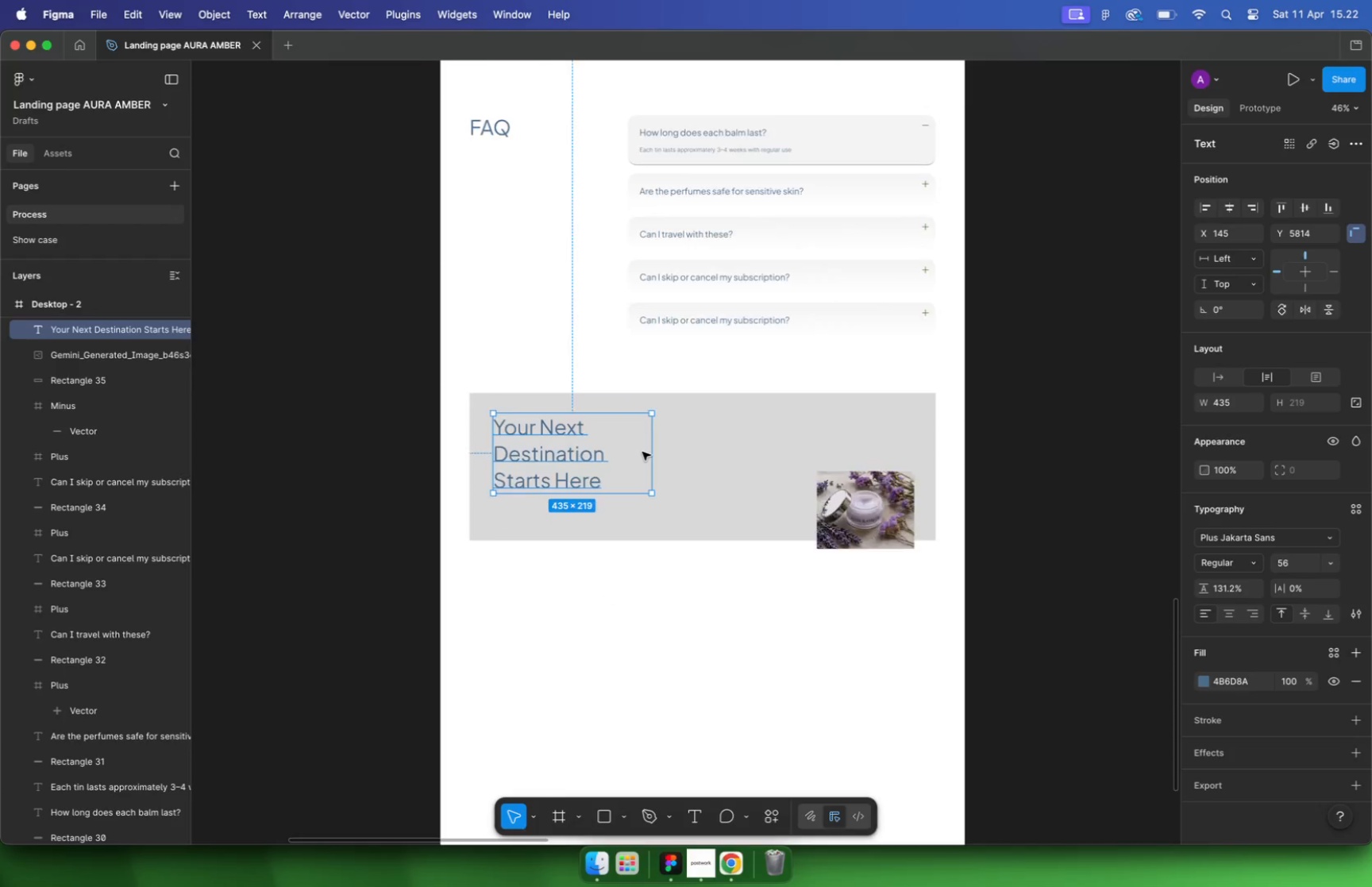 
left_click_drag(start_coordinate=[557, 460], to_coordinate=[555, 453])
 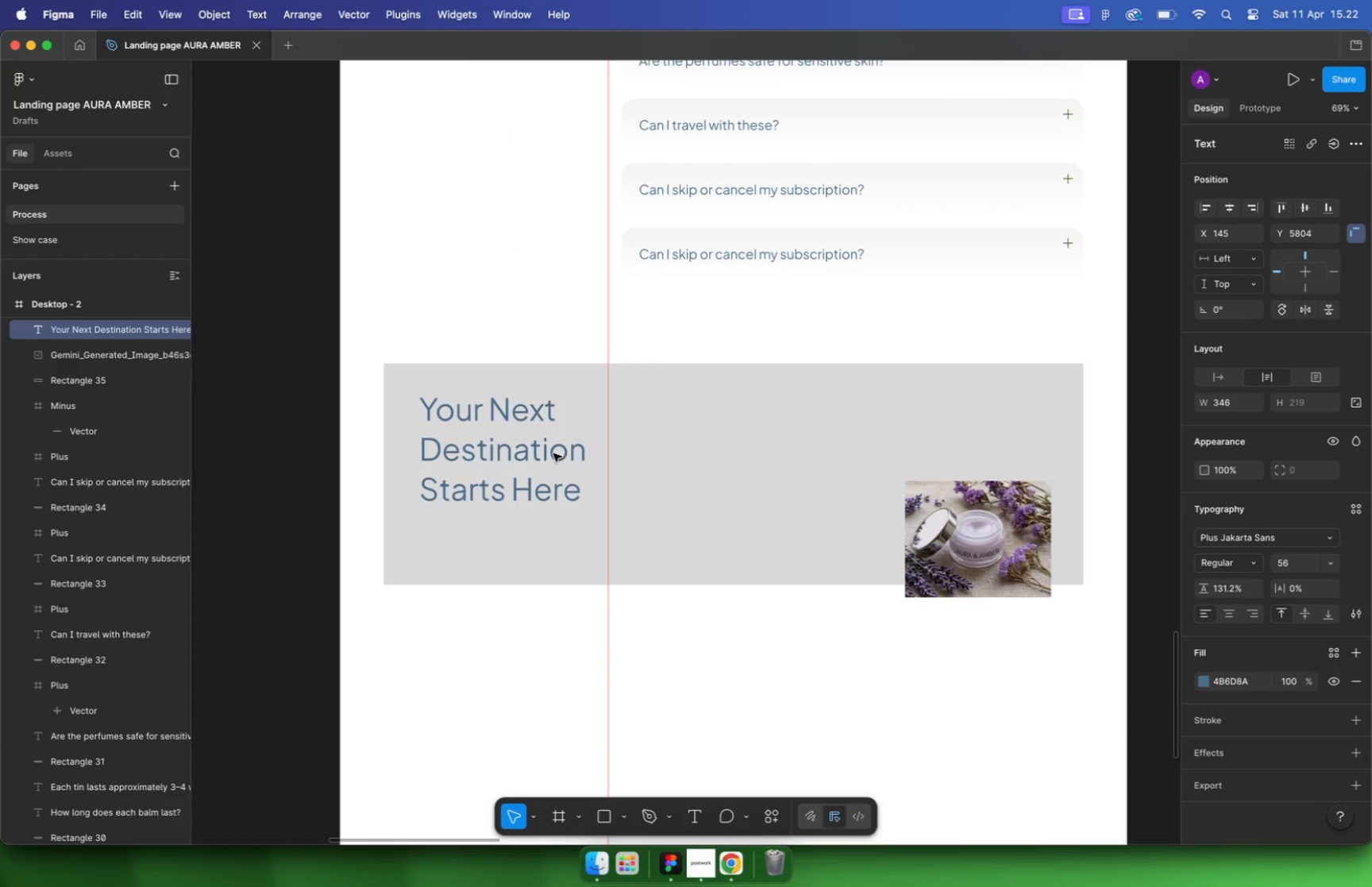 
key(Alt+Shift+ShiftLeft)
 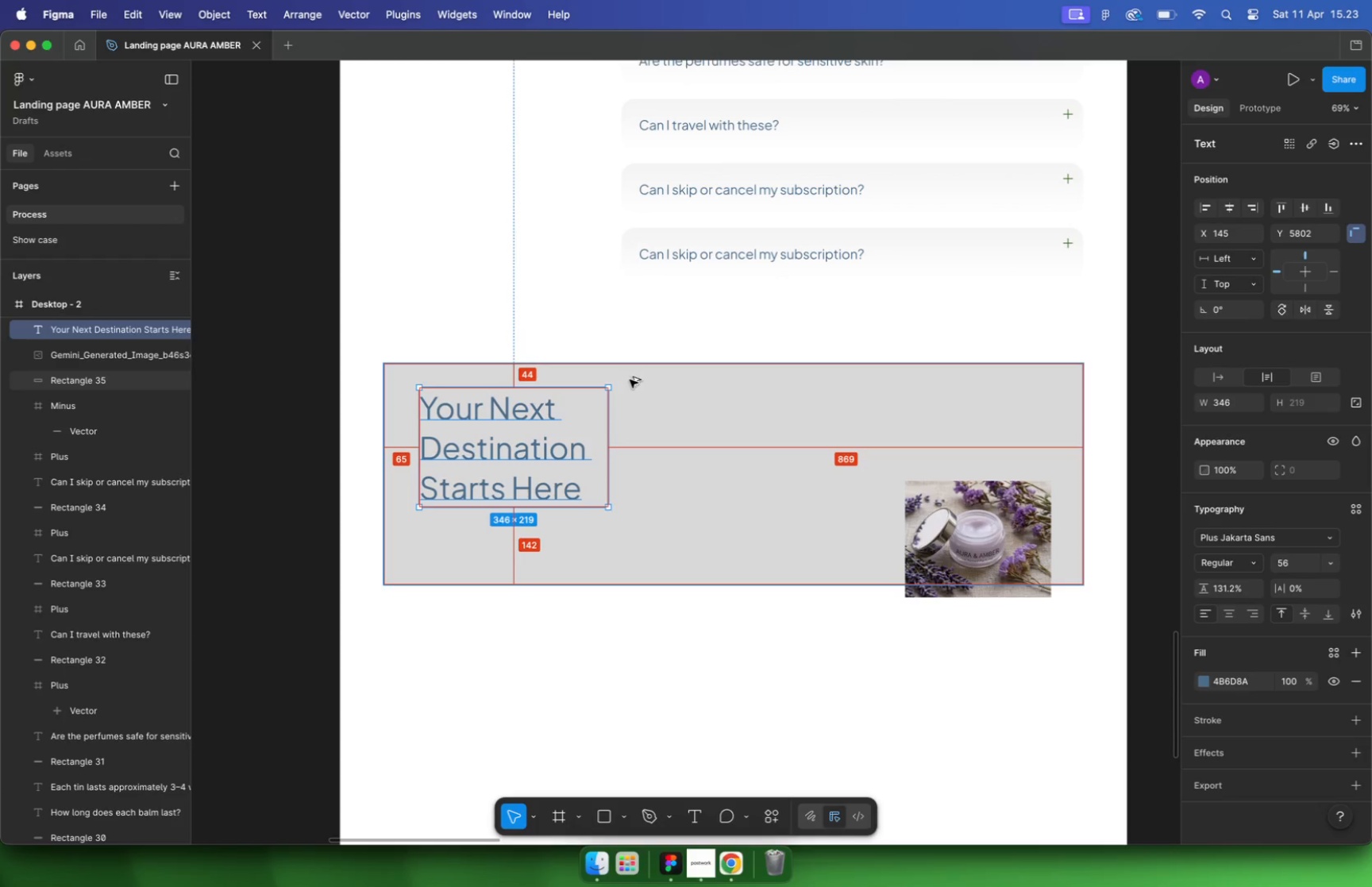 
key(Alt+ArrowDown)
 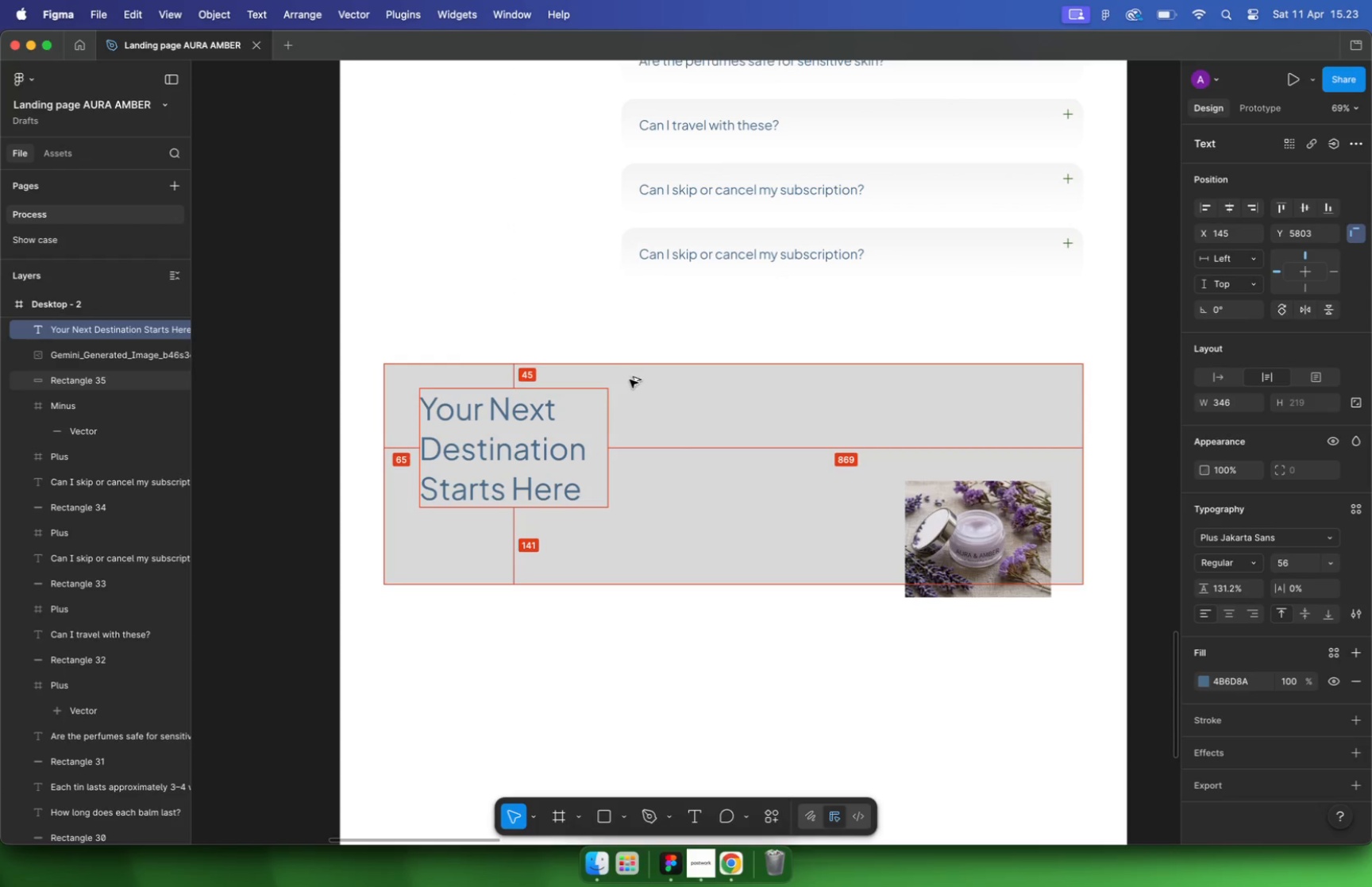 
key(Alt+ArrowDown)
 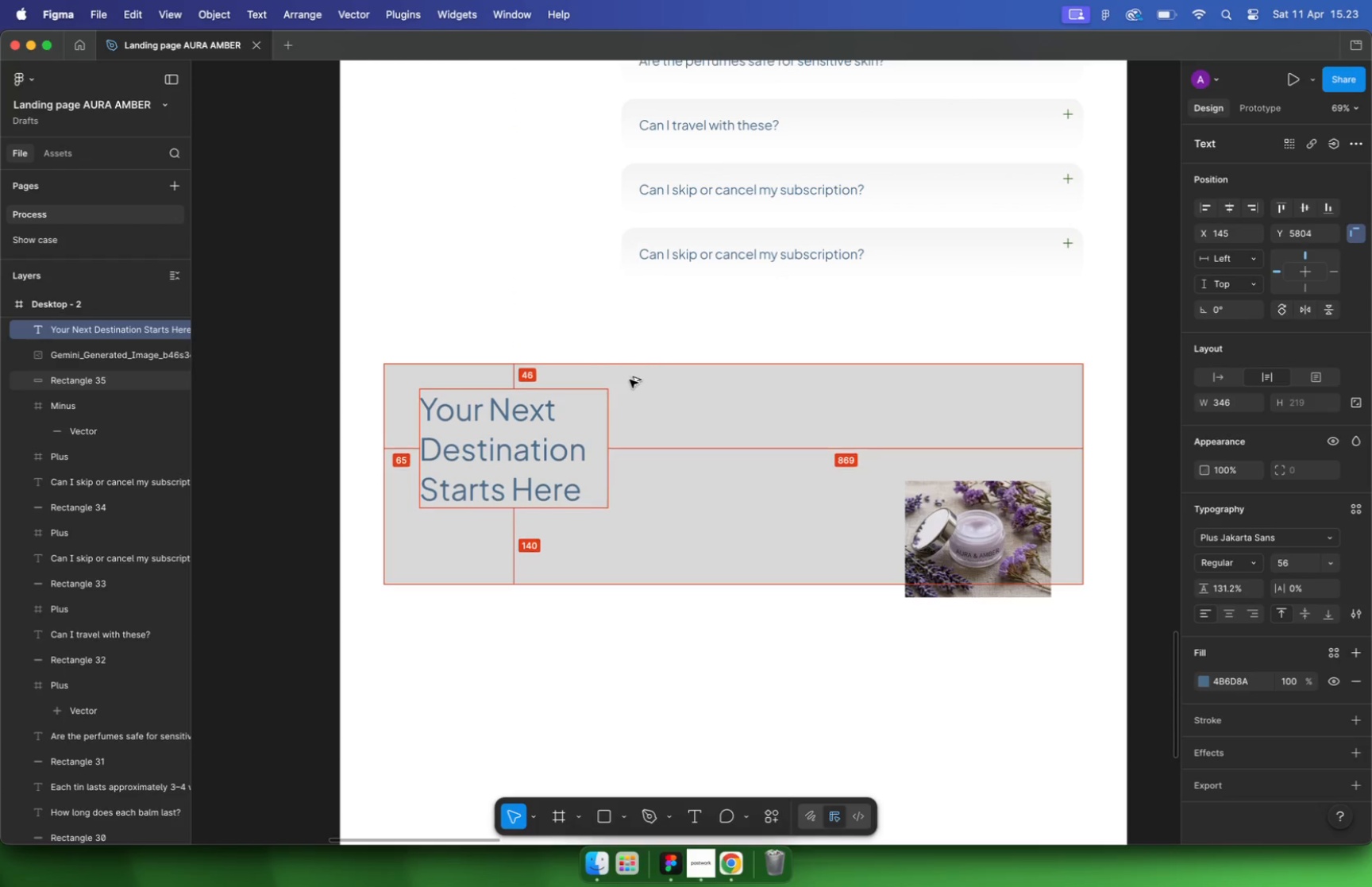 
key(Alt+ArrowDown)
 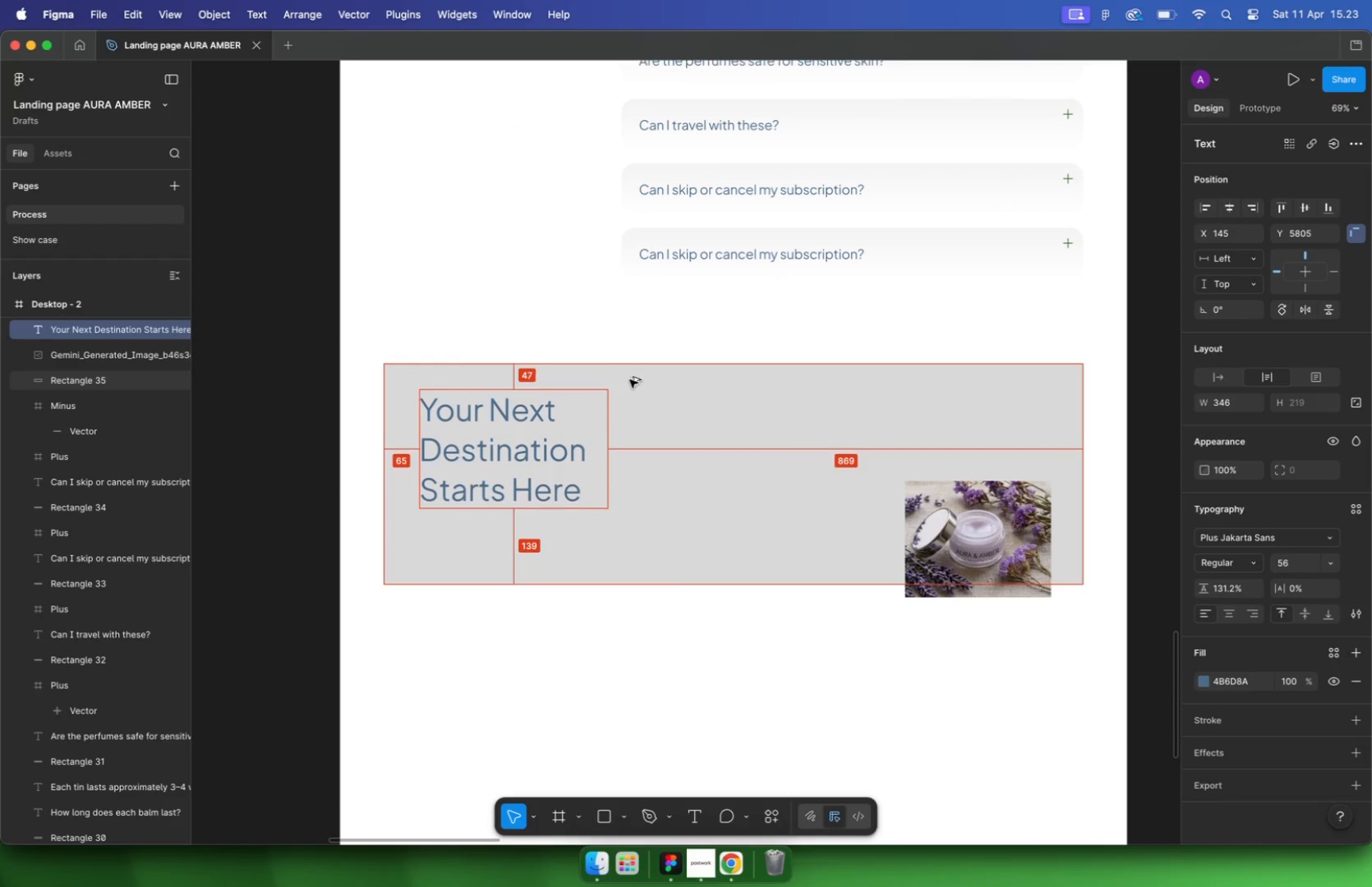 
key(Alt+ArrowDown)
 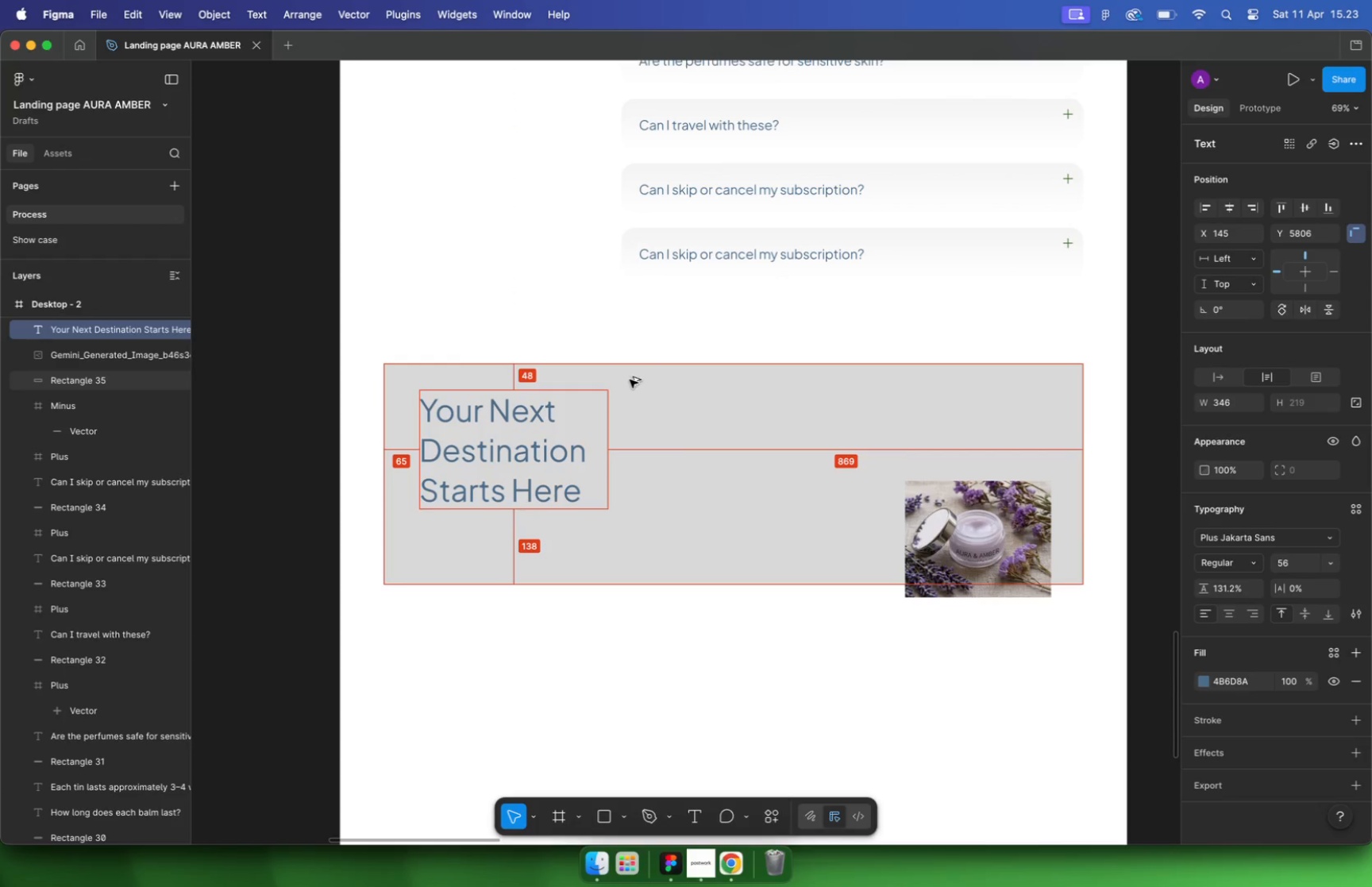 
key(Alt+Shift+ArrowLeft)
 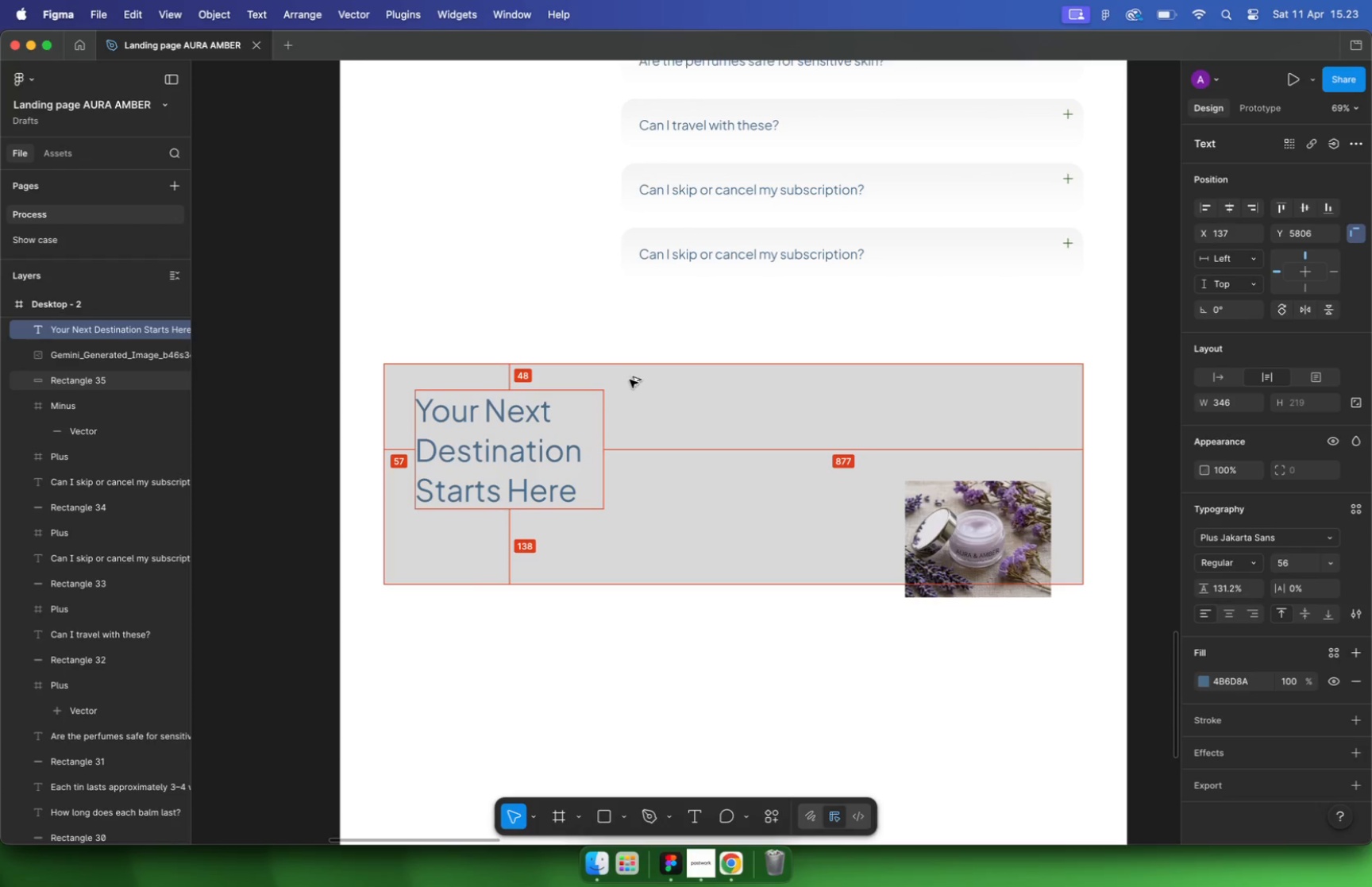 
key(Alt+ArrowLeft)
 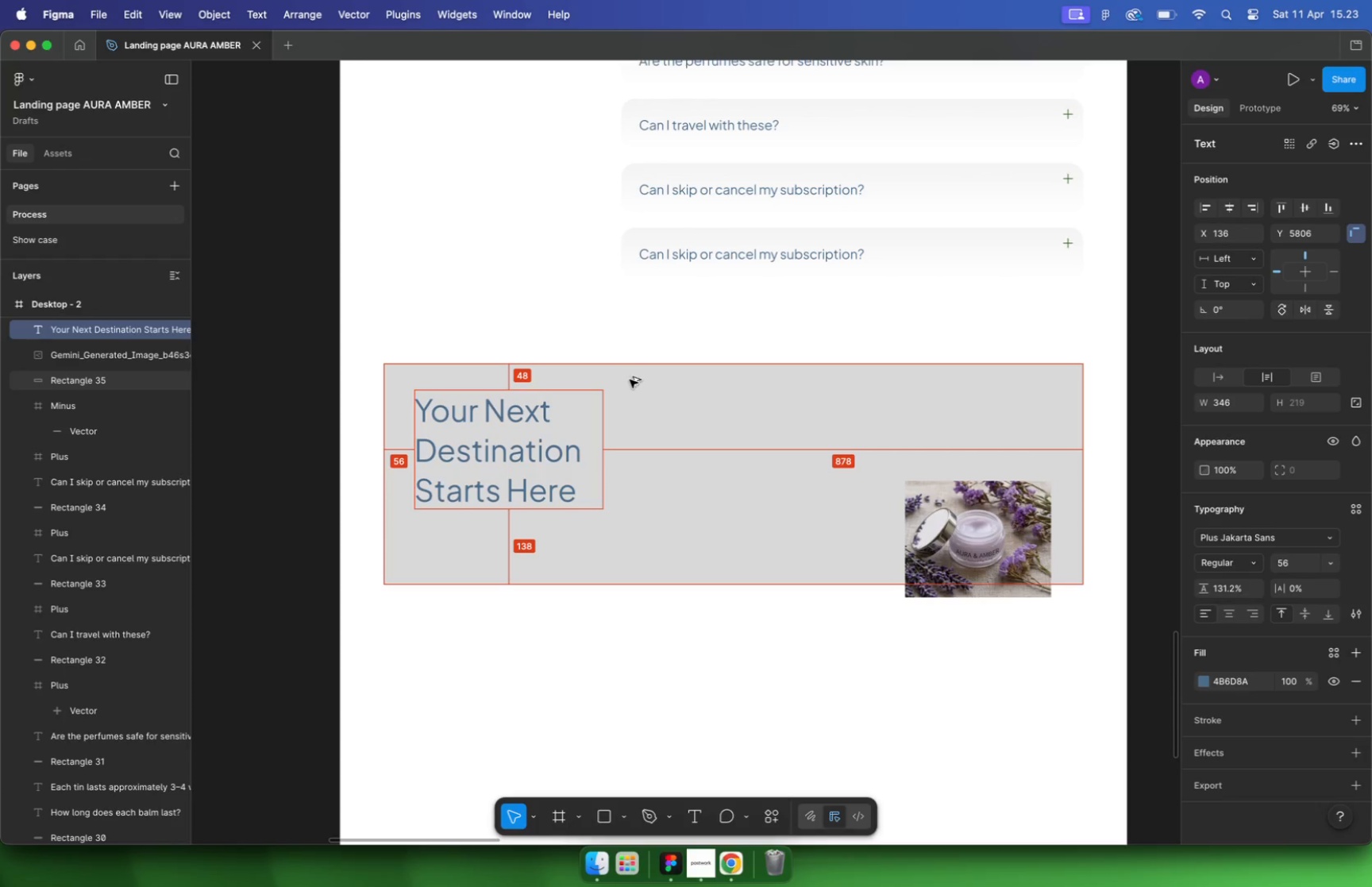 
key(Alt+ArrowLeft)
 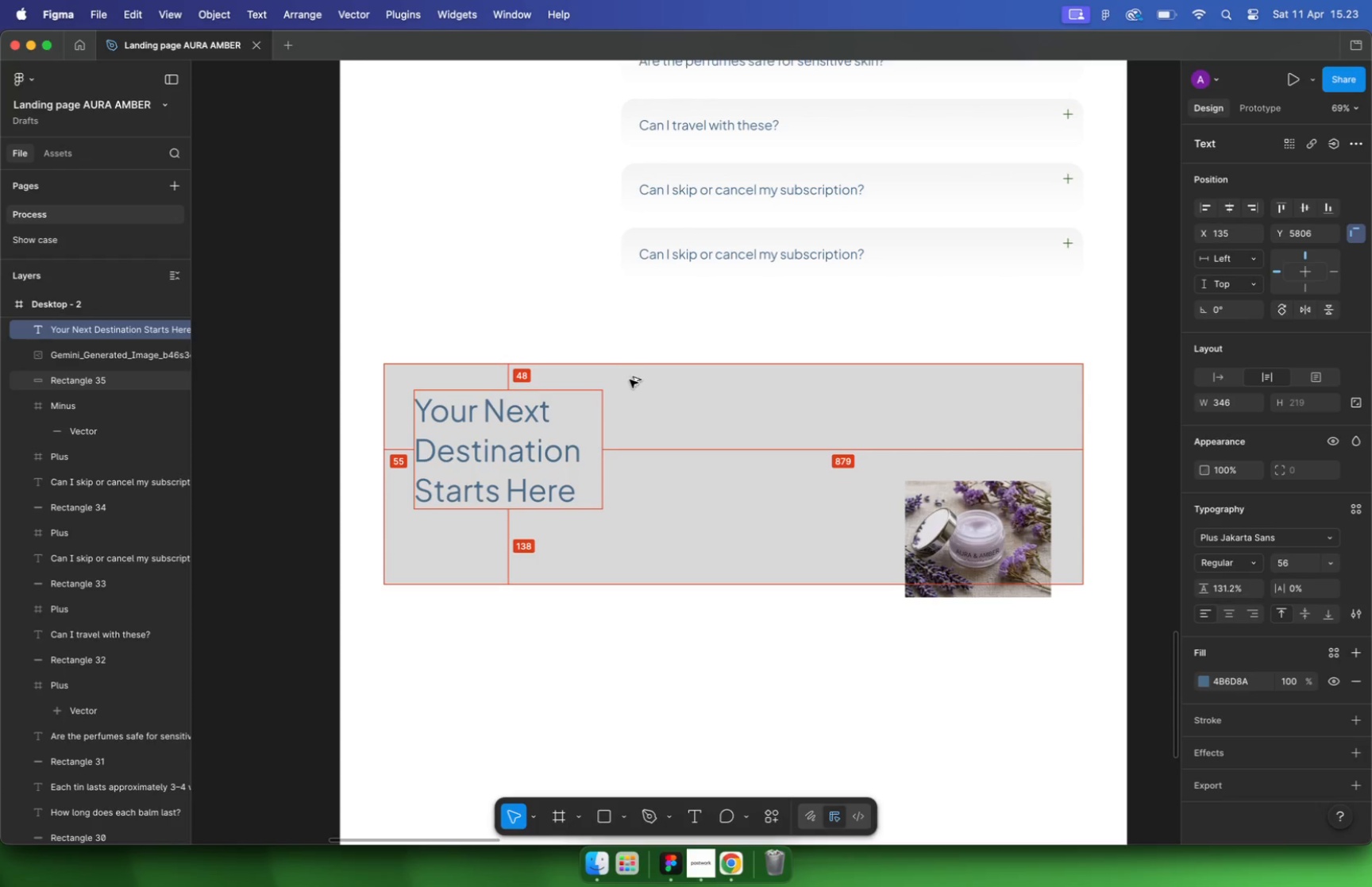 
key(Alt+ArrowLeft)
 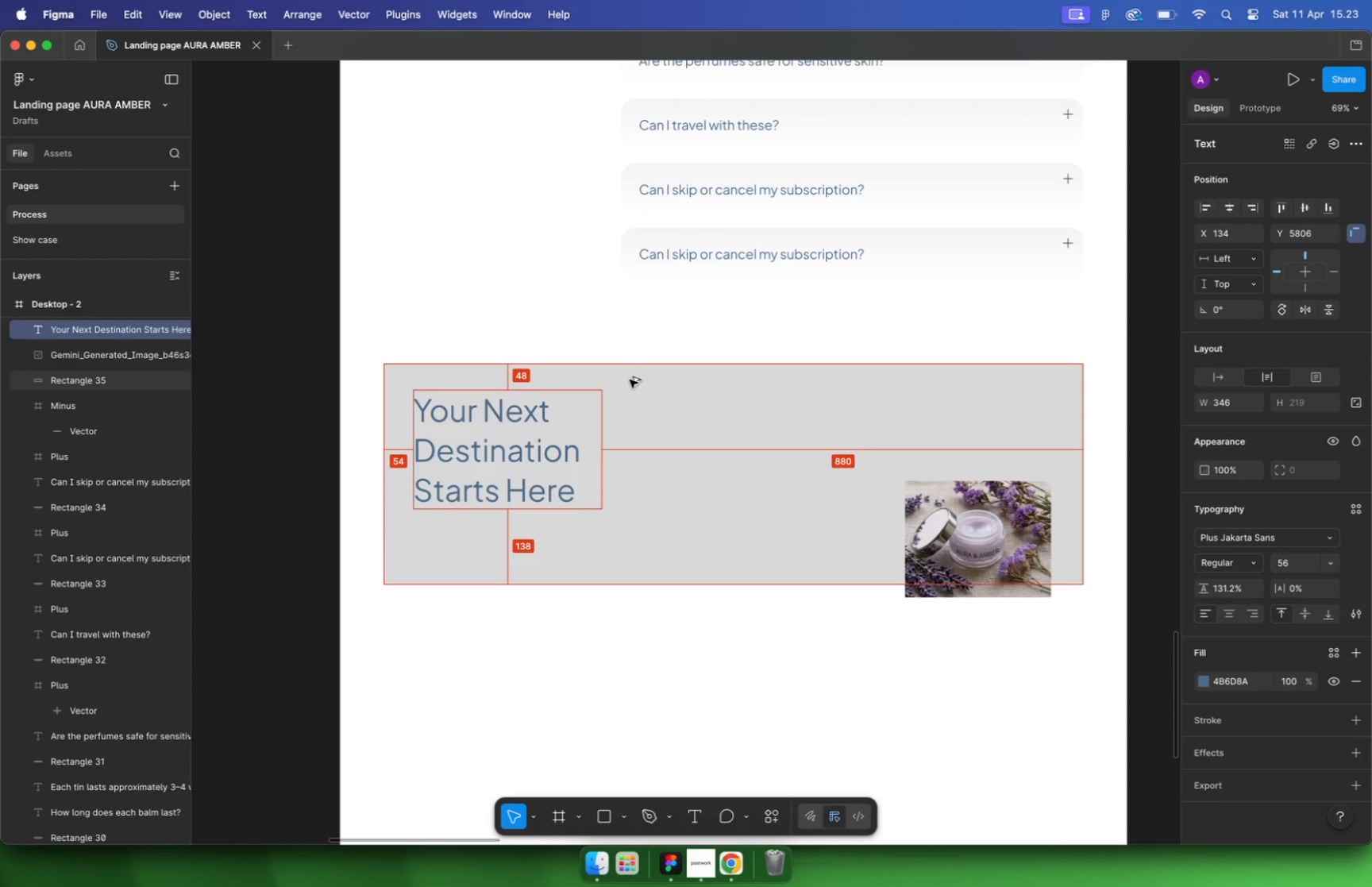 
key(Alt+ArrowLeft)
 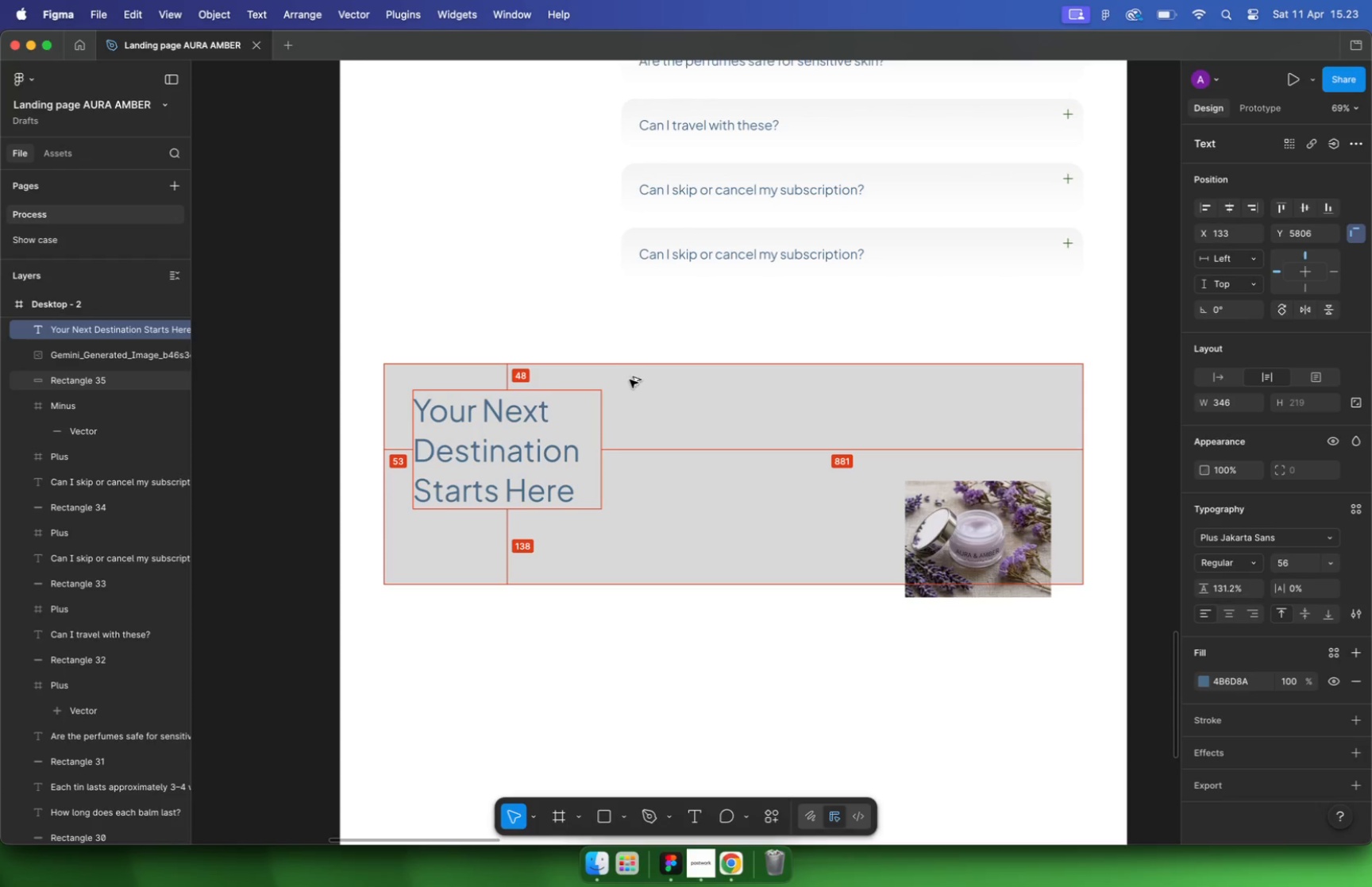 
key(Alt+Shift+ArrowLeft)
 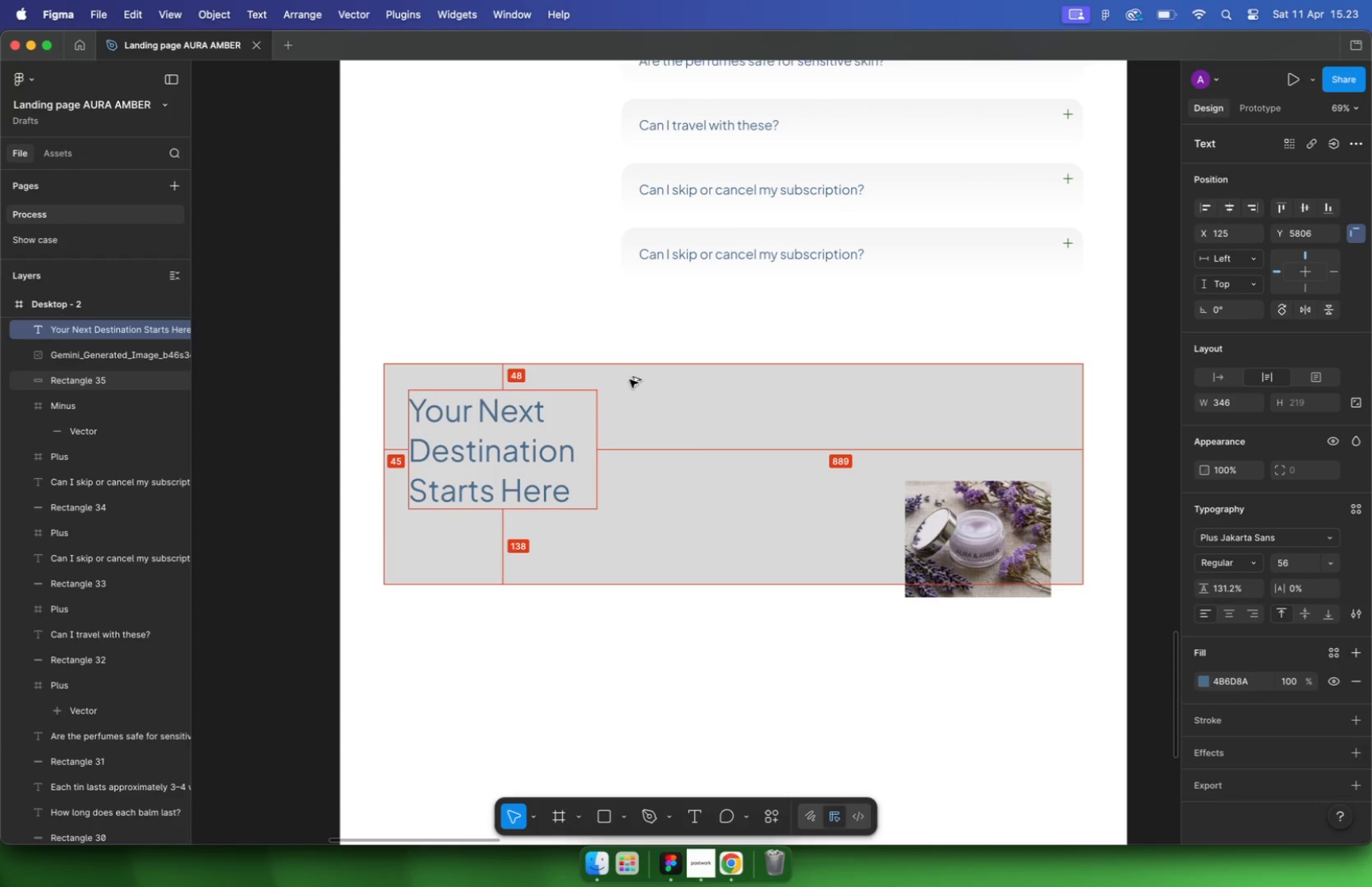 
key(Alt+ArrowRight)
 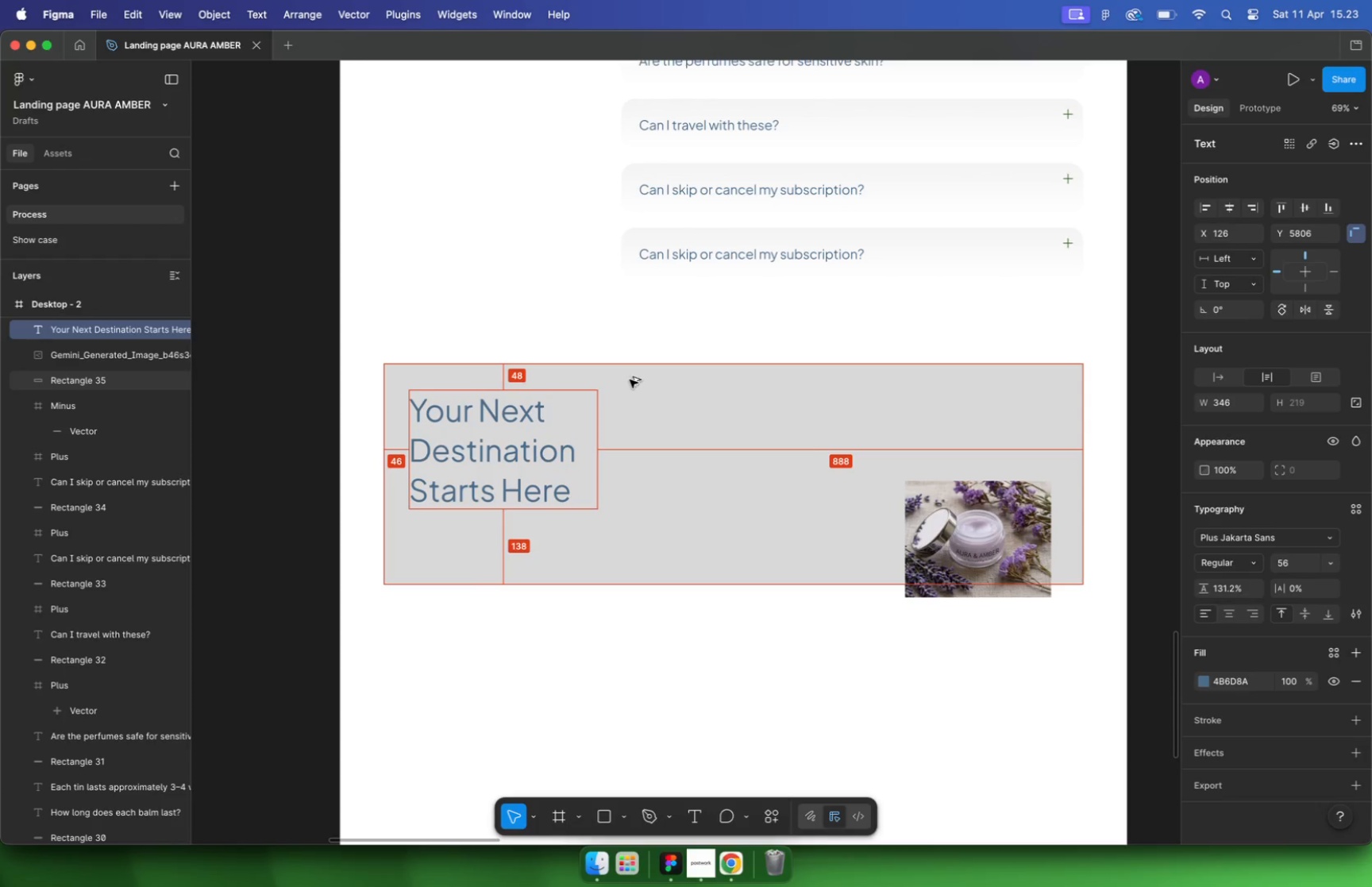 
key(Alt+ArrowRight)
 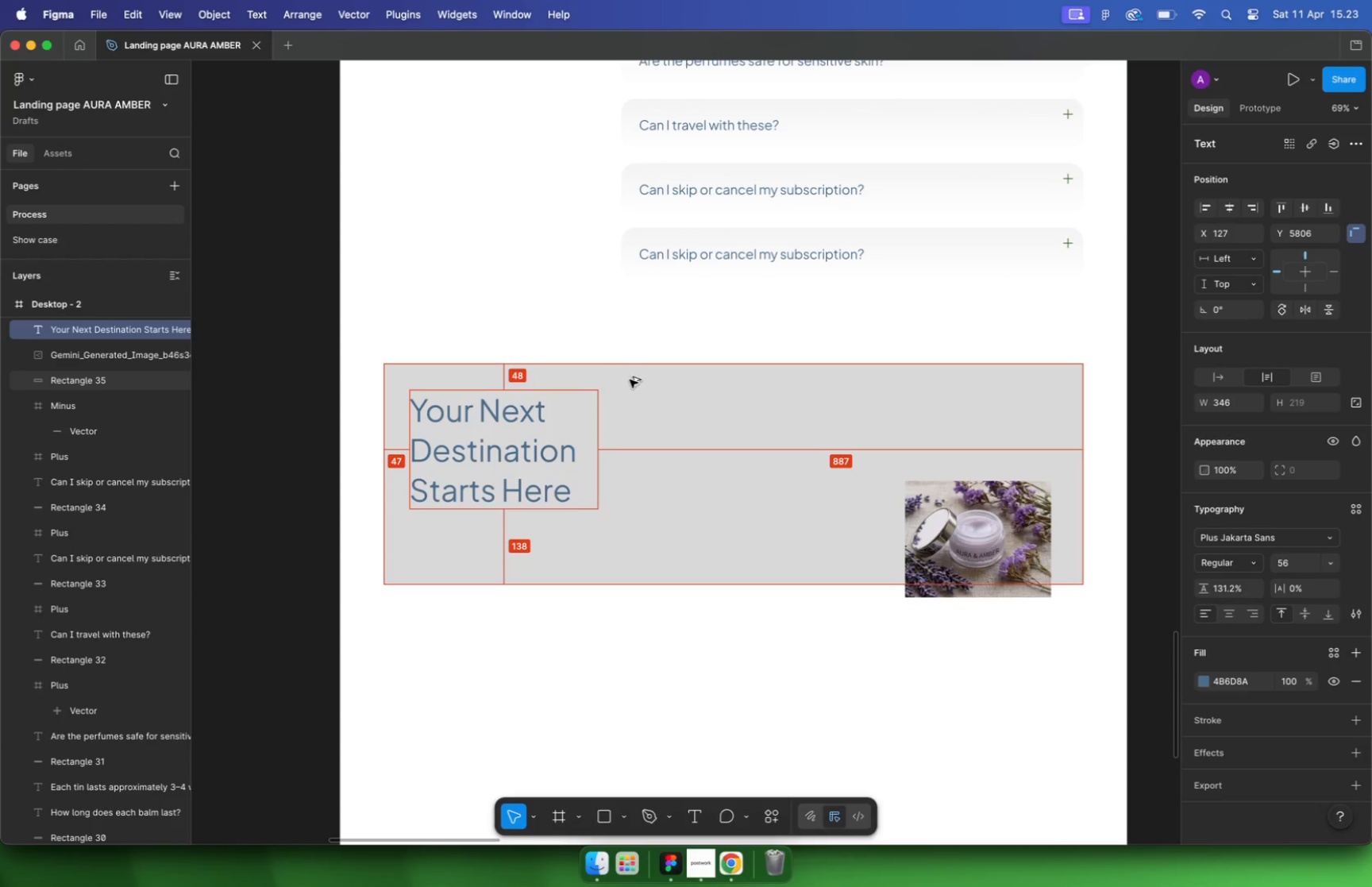 
key(Alt+ArrowRight)
 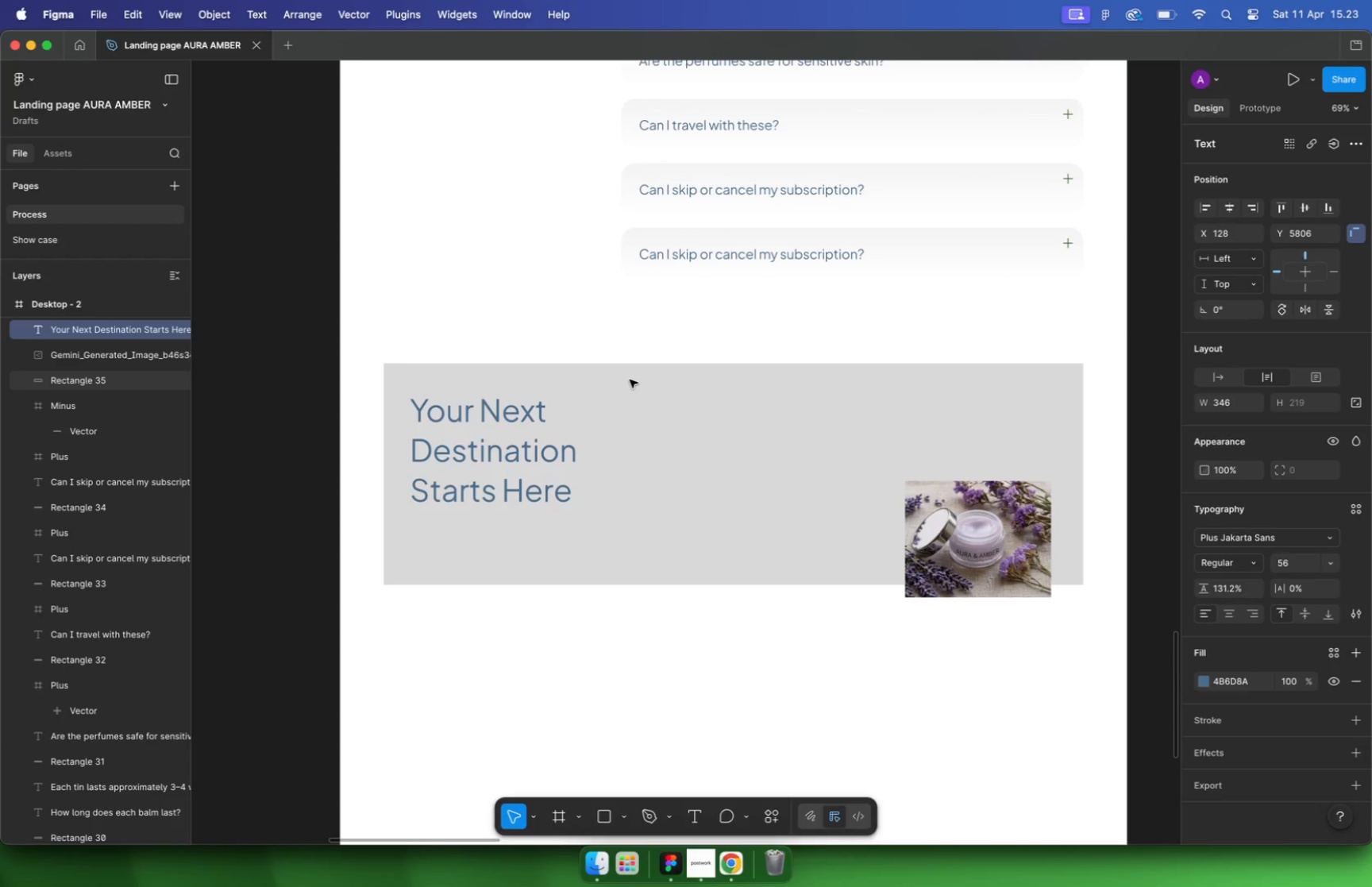 
left_click([662, 654])
 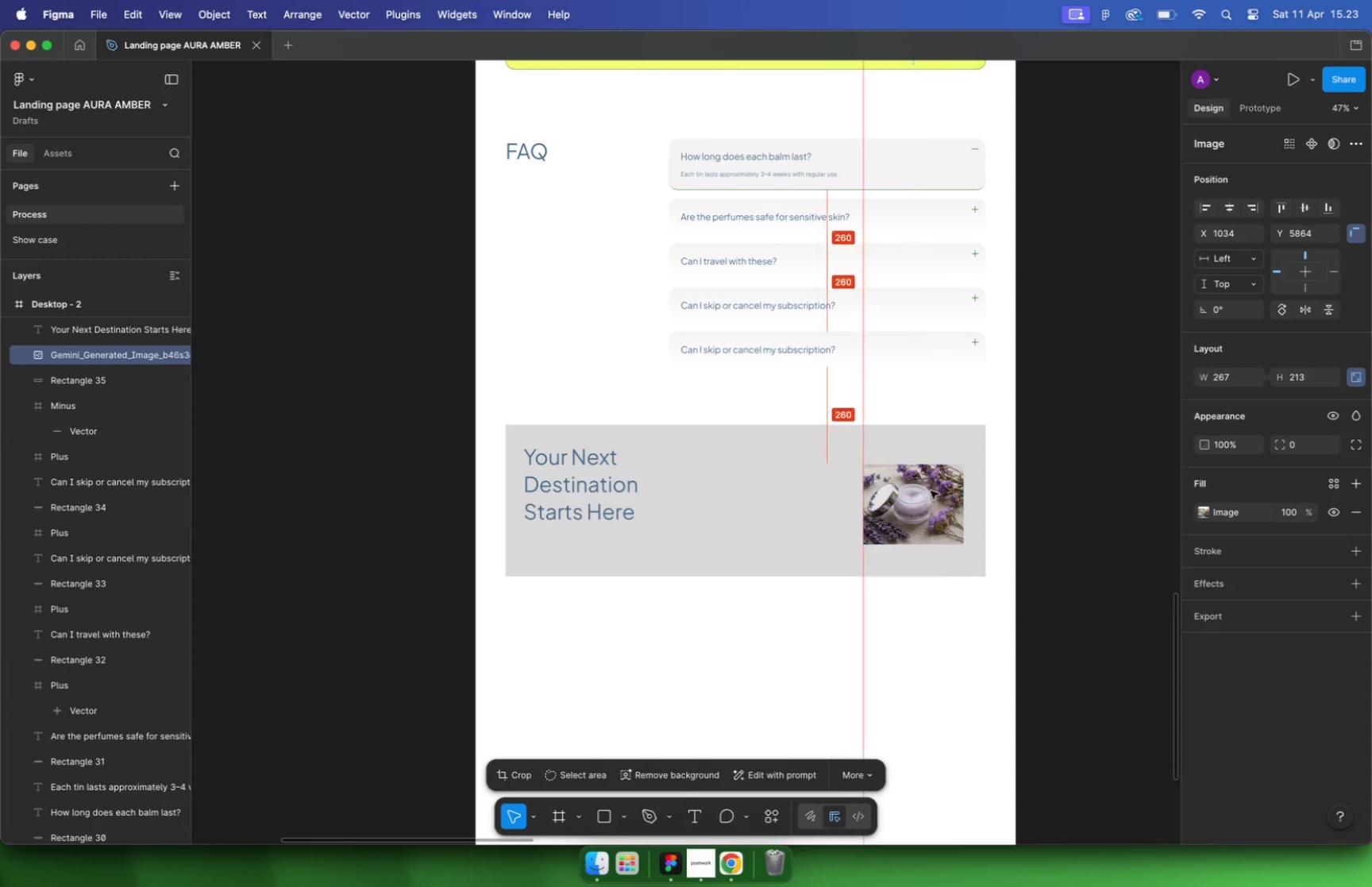 
hold_key(key=CommandLeft, duration=0.7)
 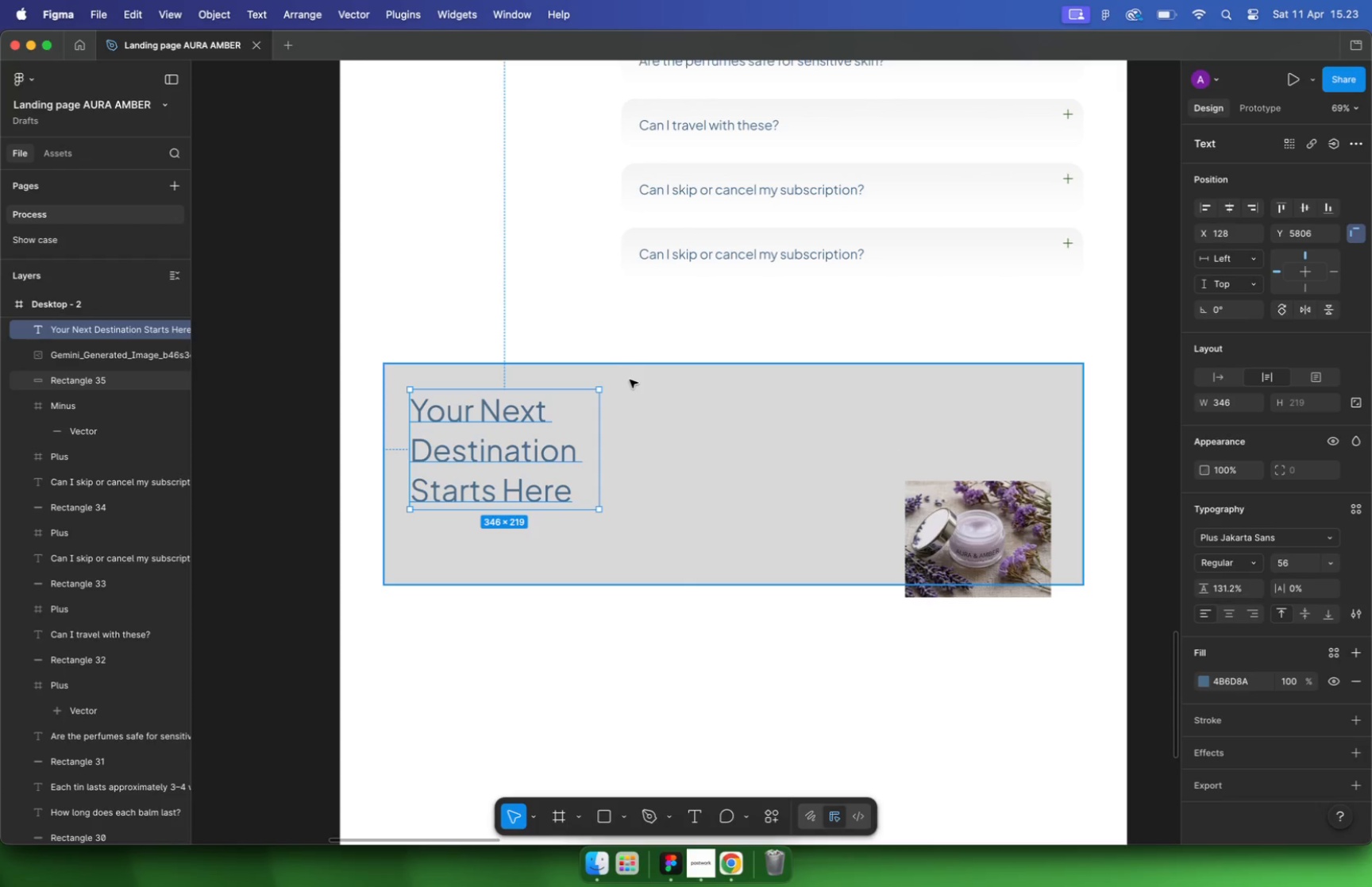 
hold_key(key=CommandLeft, duration=0.41)
 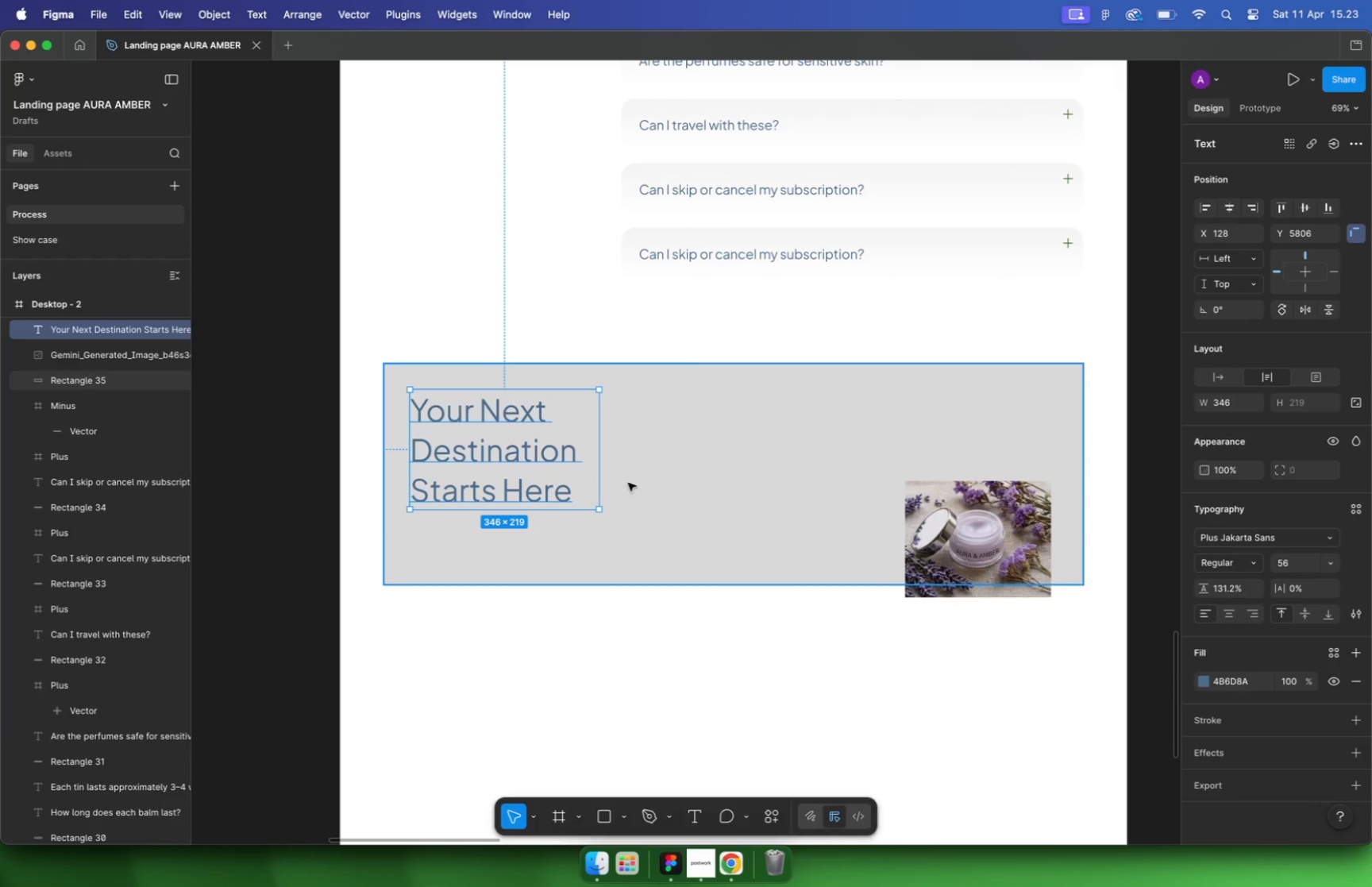 
scroll: coordinate [865, 542], scroll_direction: down, amount: 4.0
 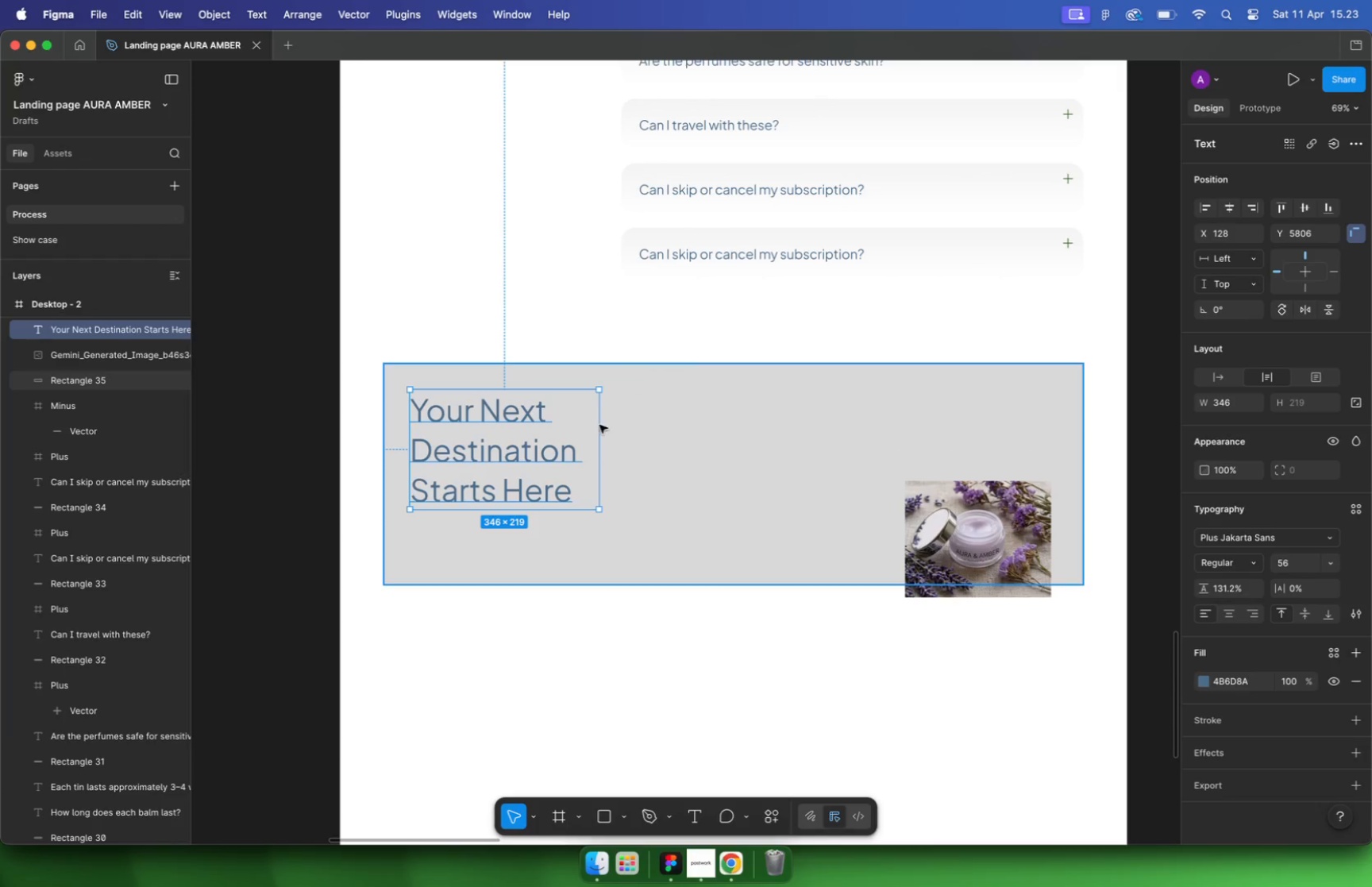 
left_click_drag(start_coordinate=[927, 538], to_coordinate=[935, 475])
 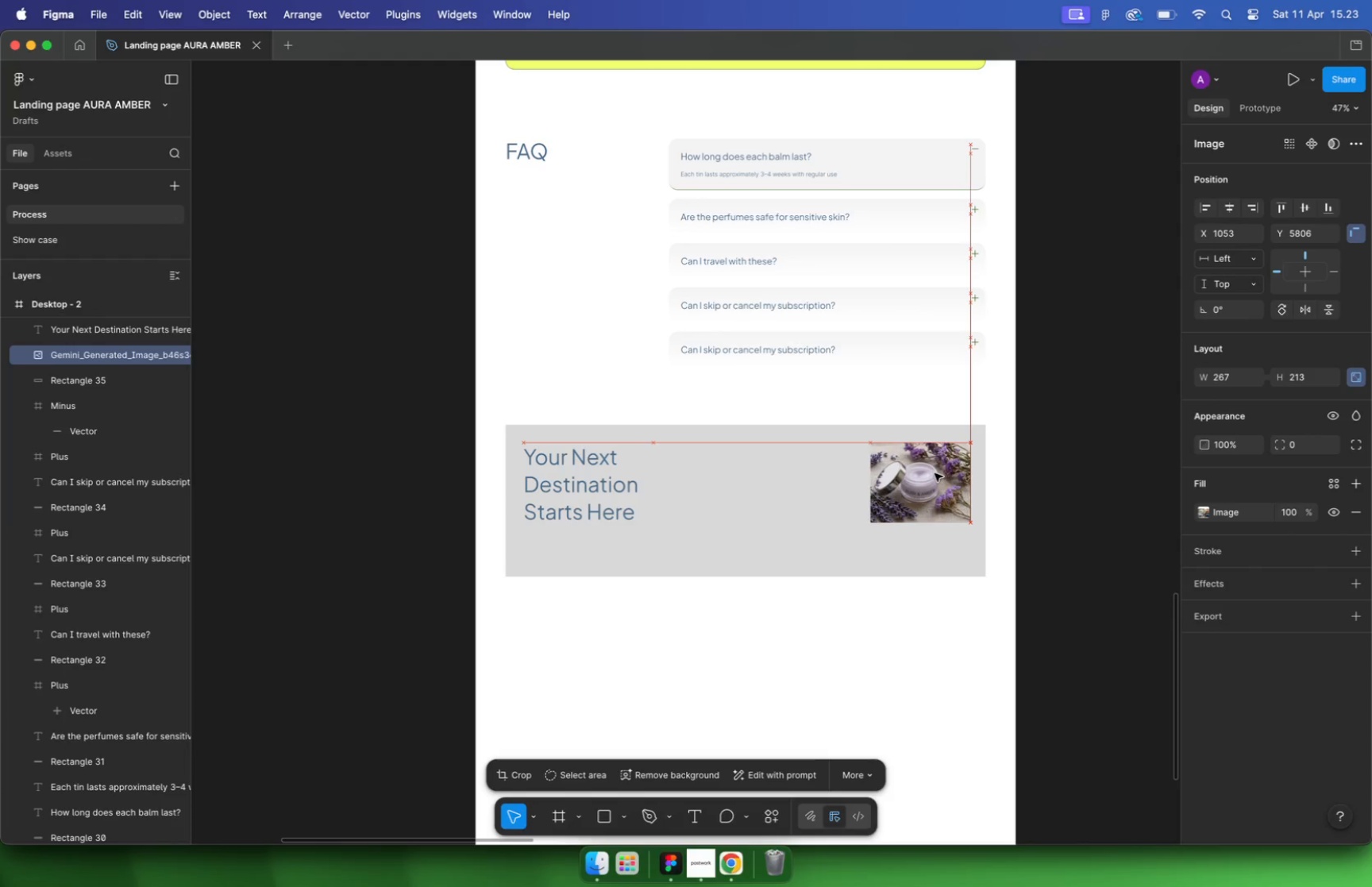 
left_click_drag(start_coordinate=[875, 526], to_coordinate=[842, 562])
 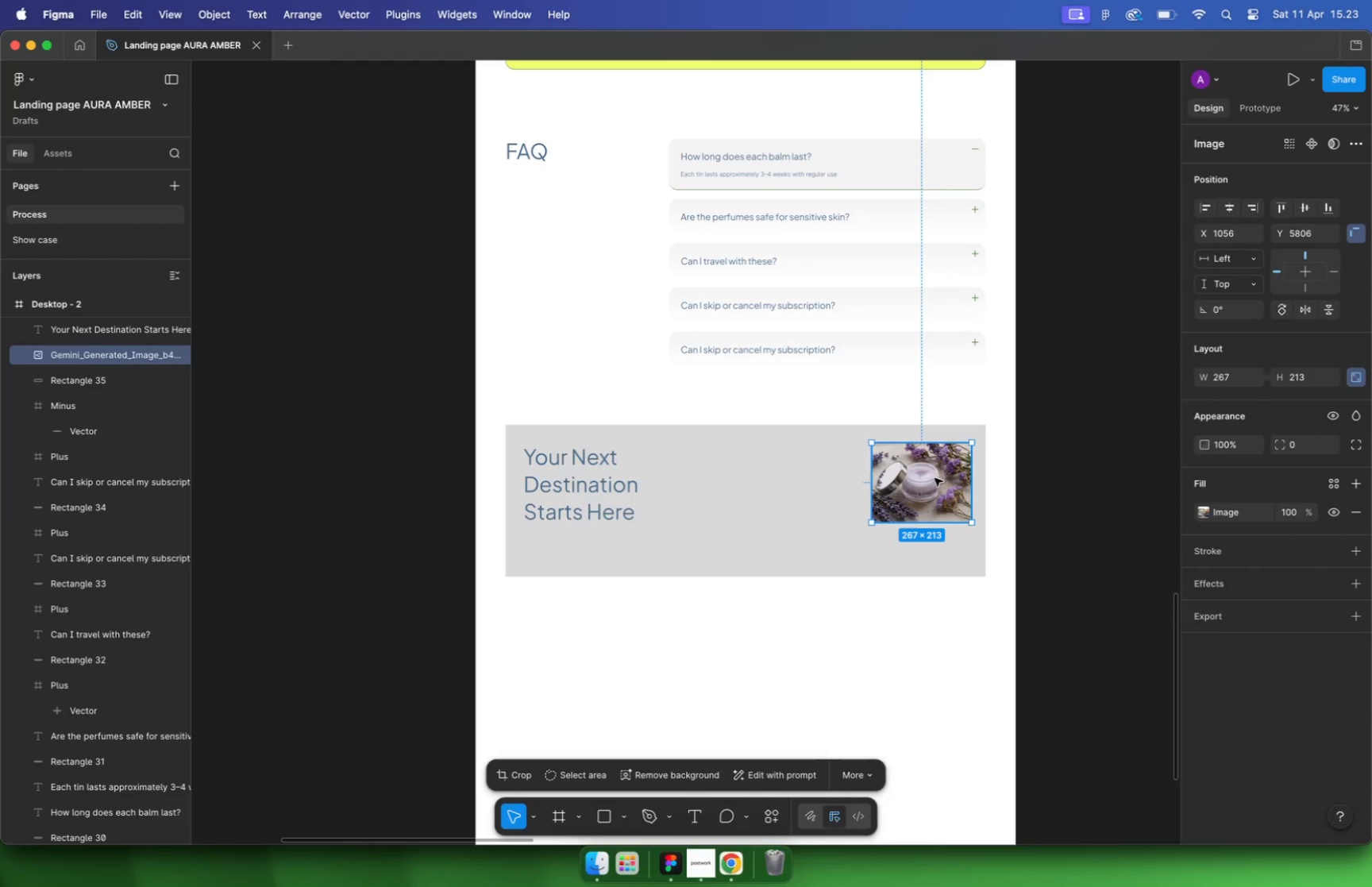 
hold_key(key=ShiftLeft, duration=1.47)
 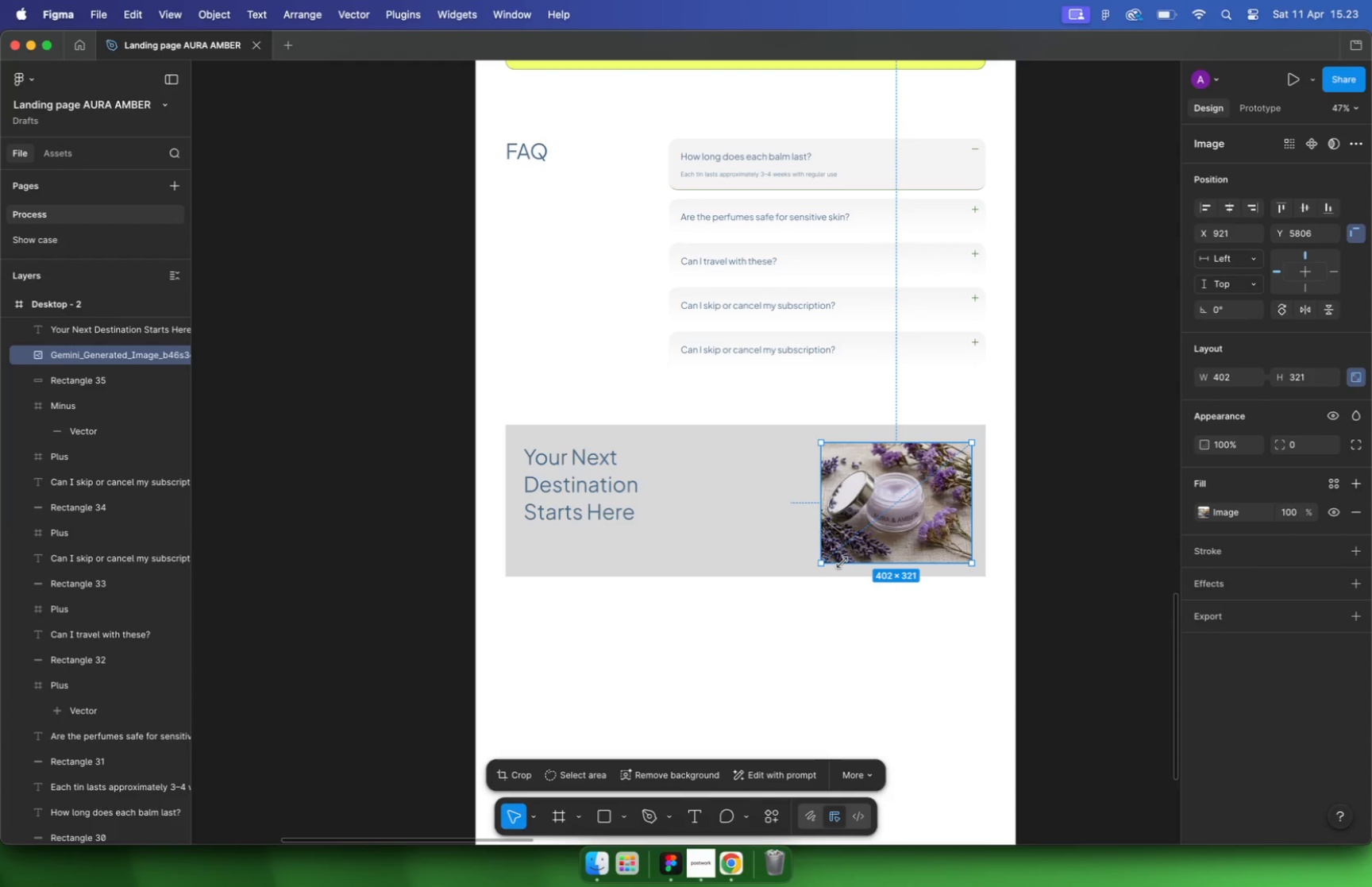 
left_click([695, 858])